 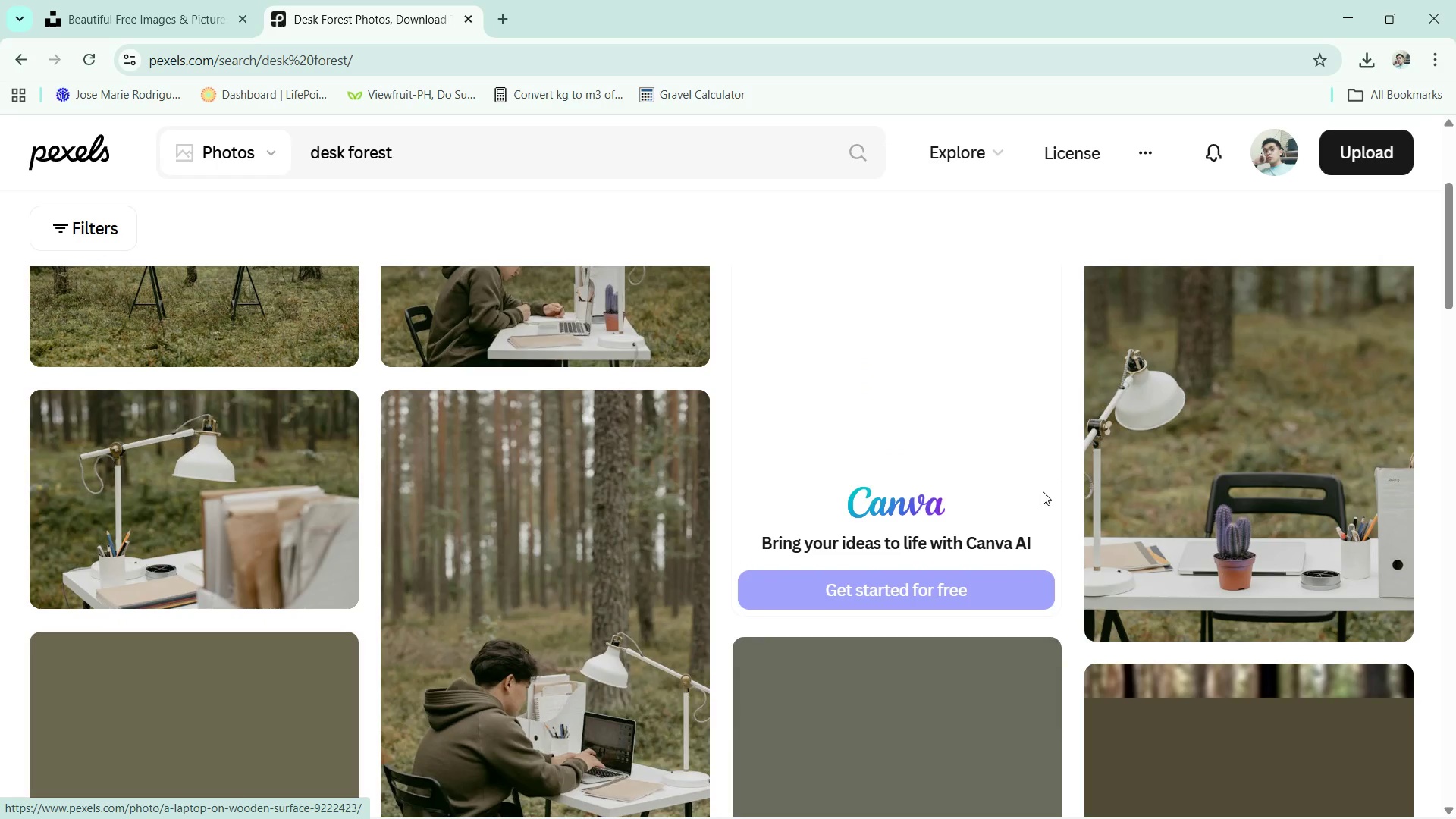 
scroll: coordinate [1043, 491], scroll_direction: down, amount: 7.0
 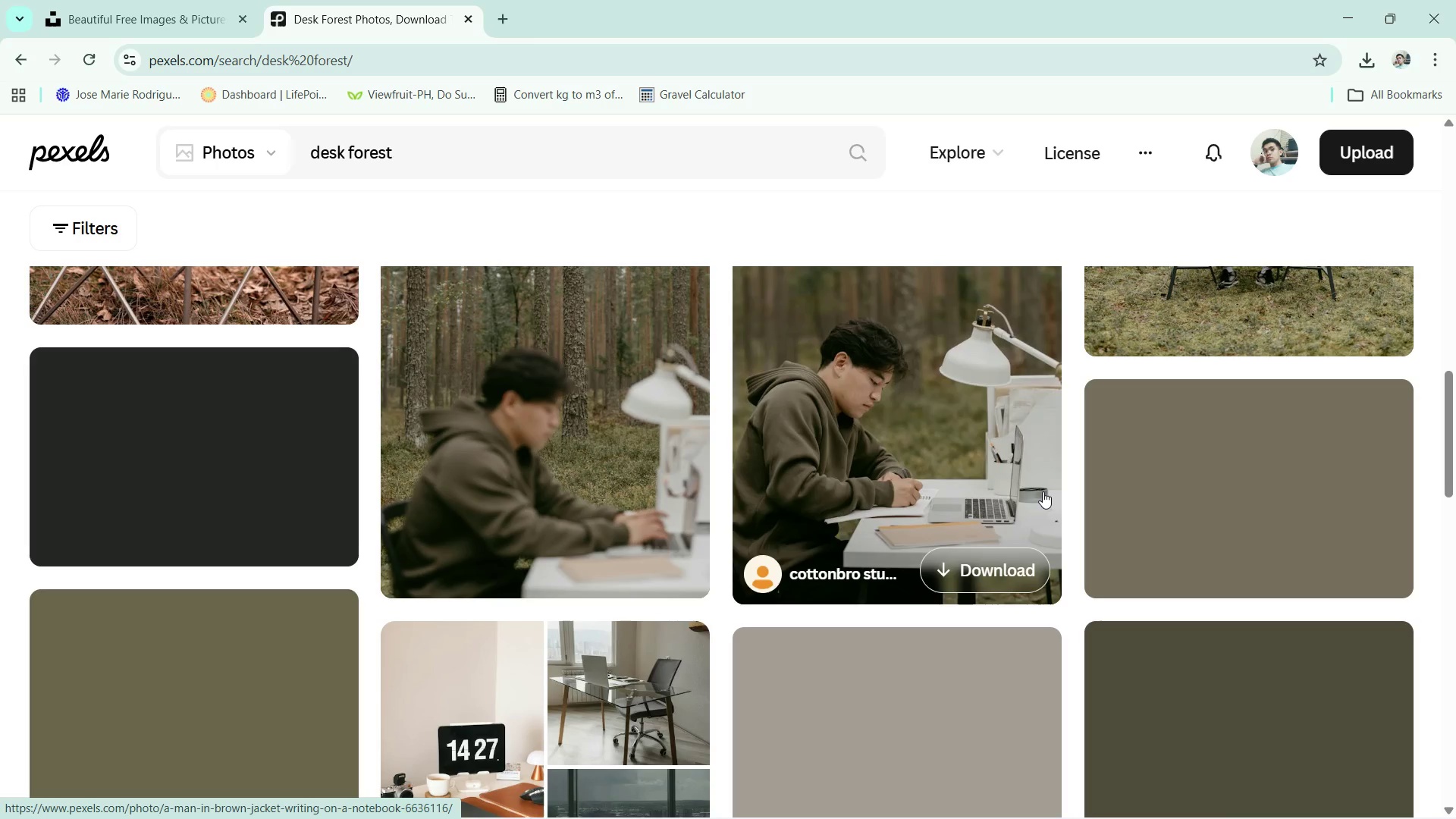 
scroll: coordinate [1043, 491], scroll_direction: up, amount: 1.0
 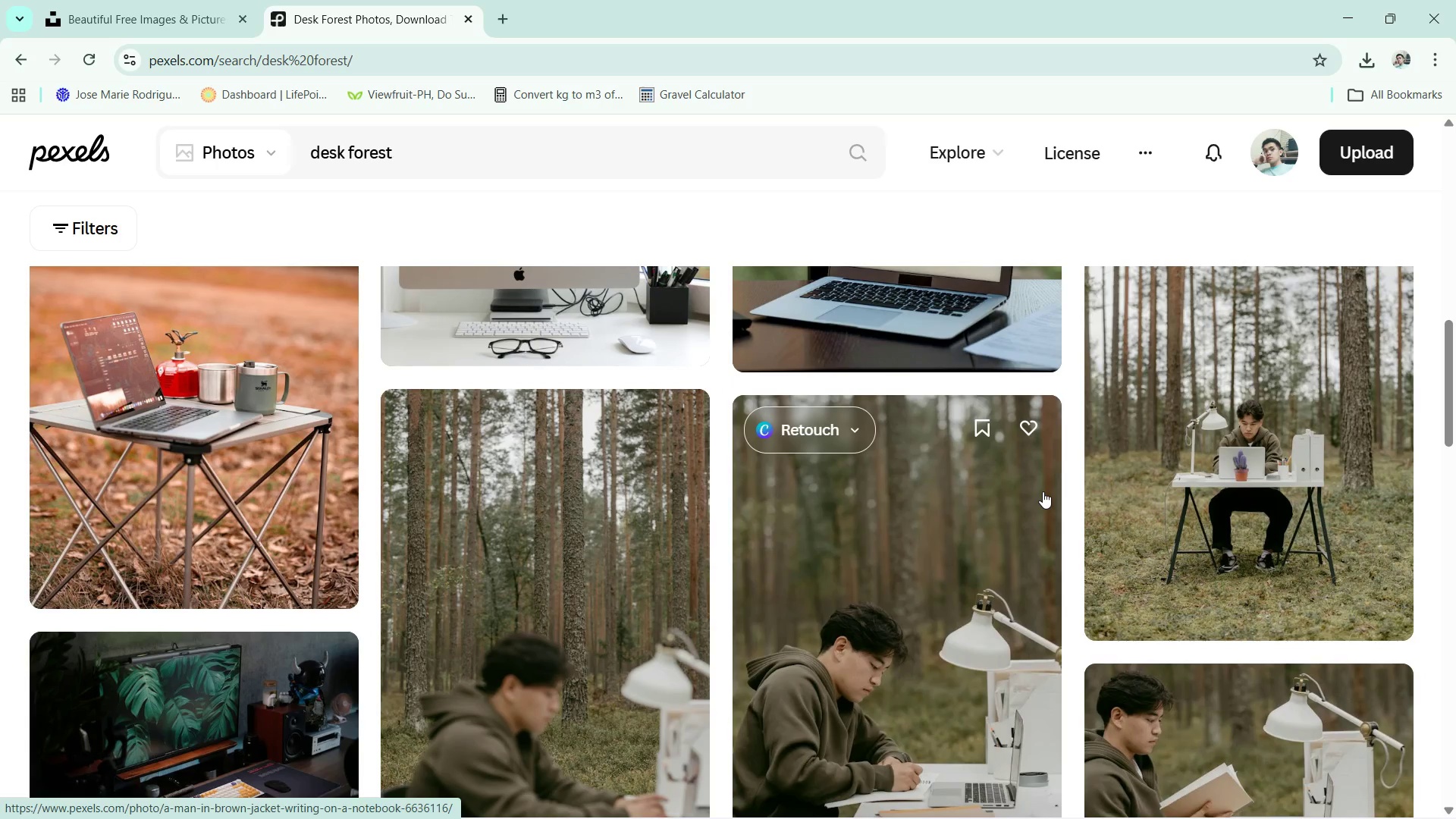 
scroll: coordinate [1043, 491], scroll_direction: down, amount: 5.0
 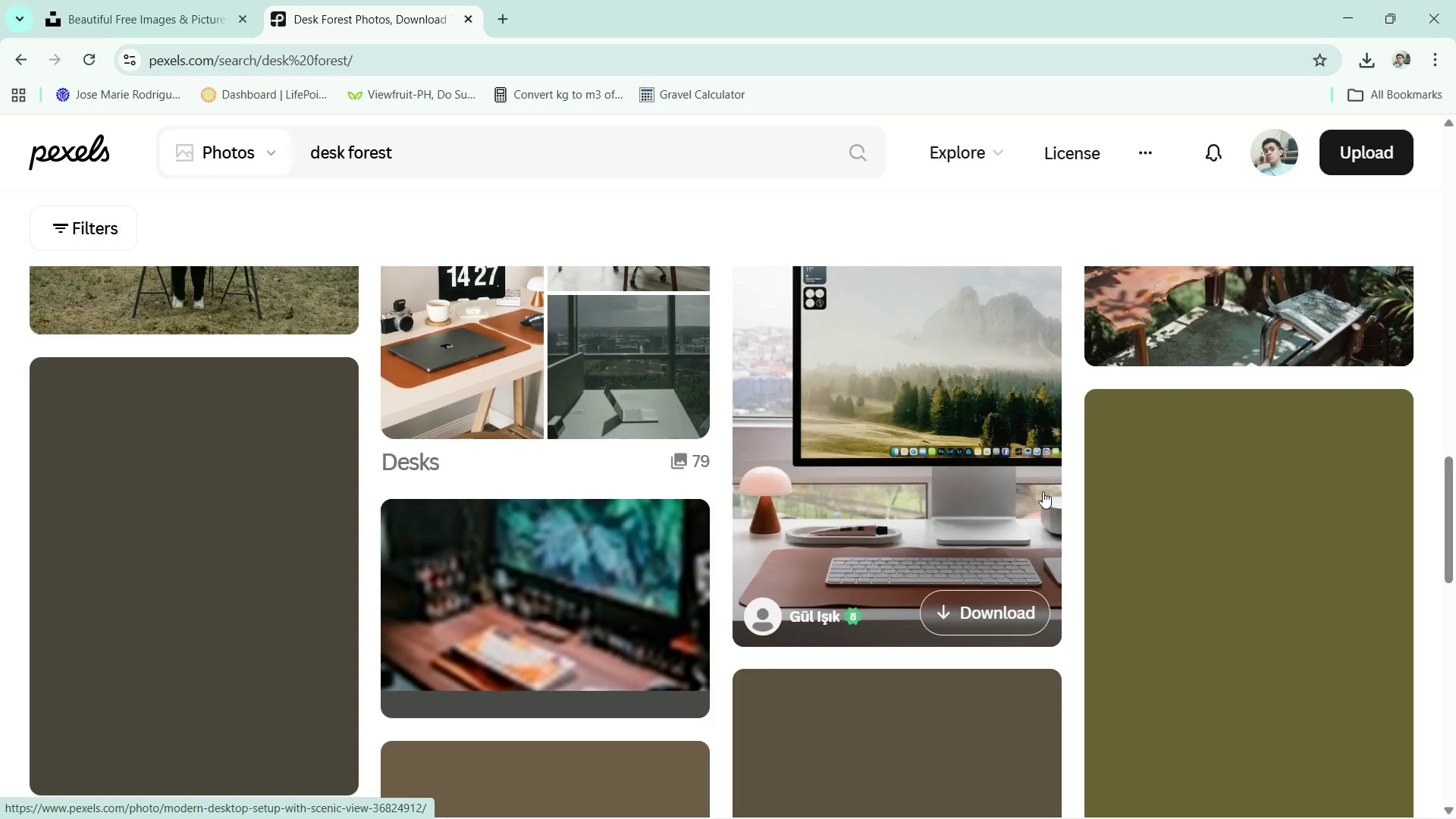 
scroll: coordinate [1043, 491], scroll_direction: up, amount: 2.0
 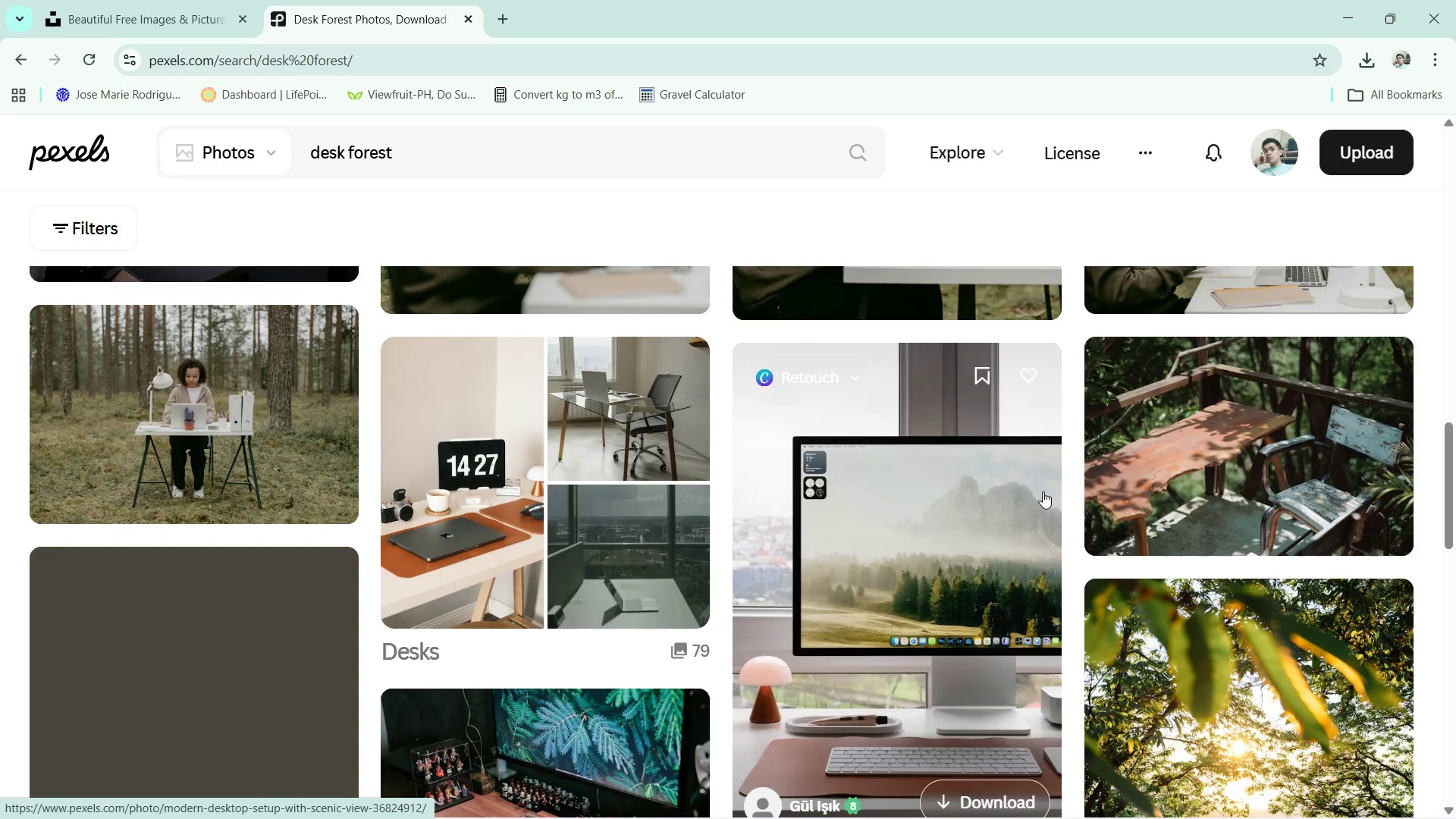 
key(Alt+AltLeft)
 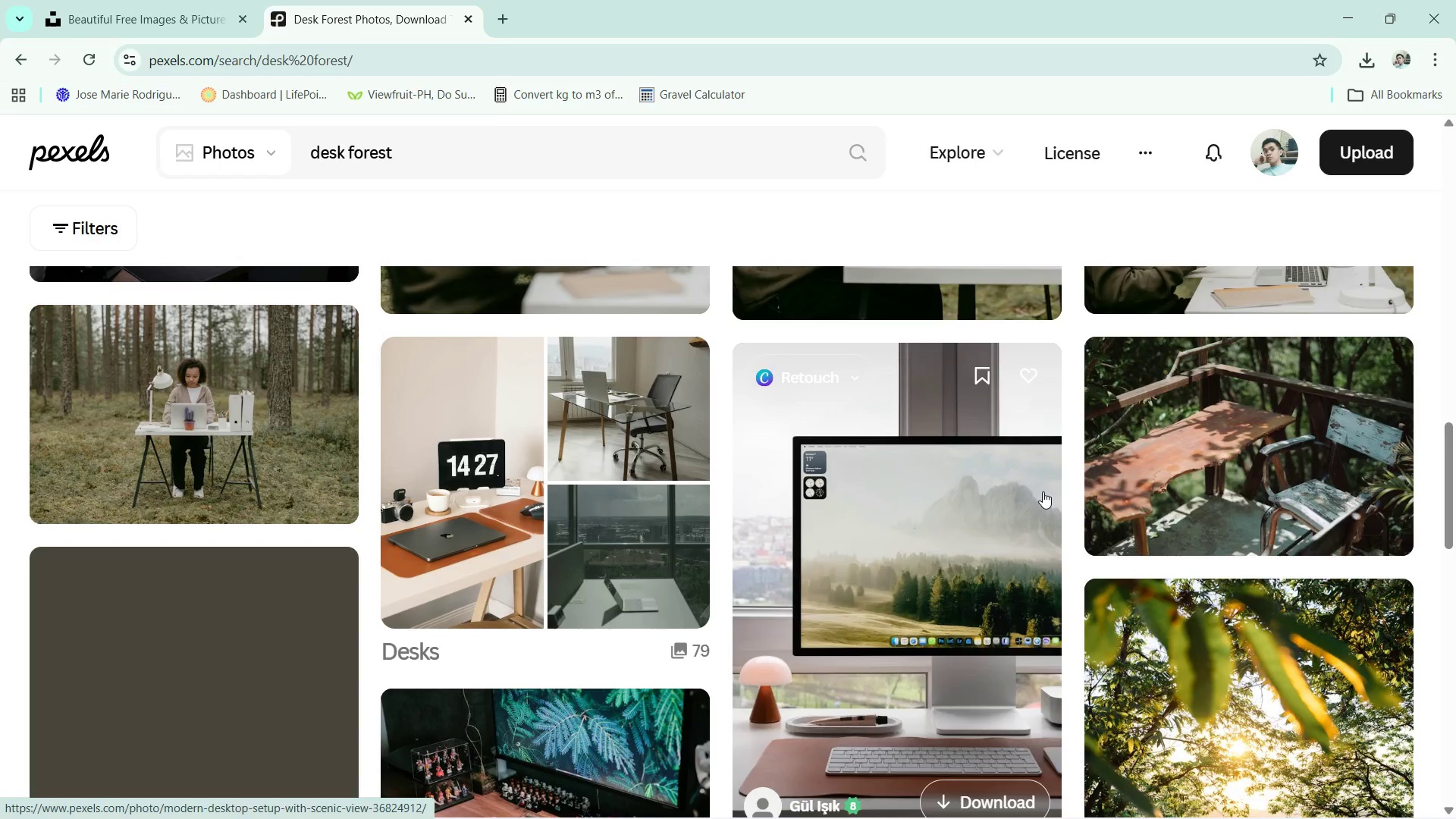 
key(Alt+Tab)